 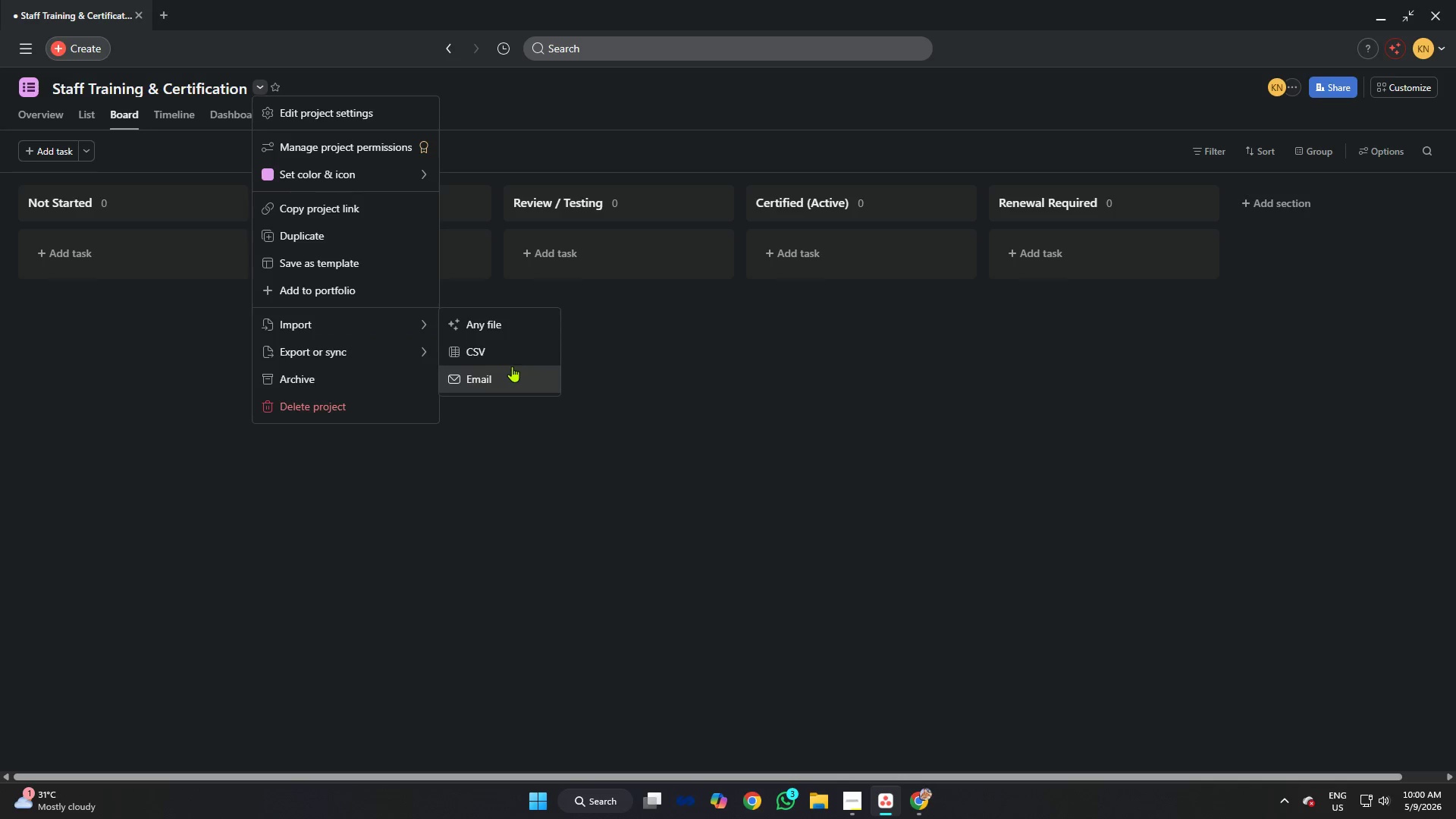 
left_click([512, 358])
 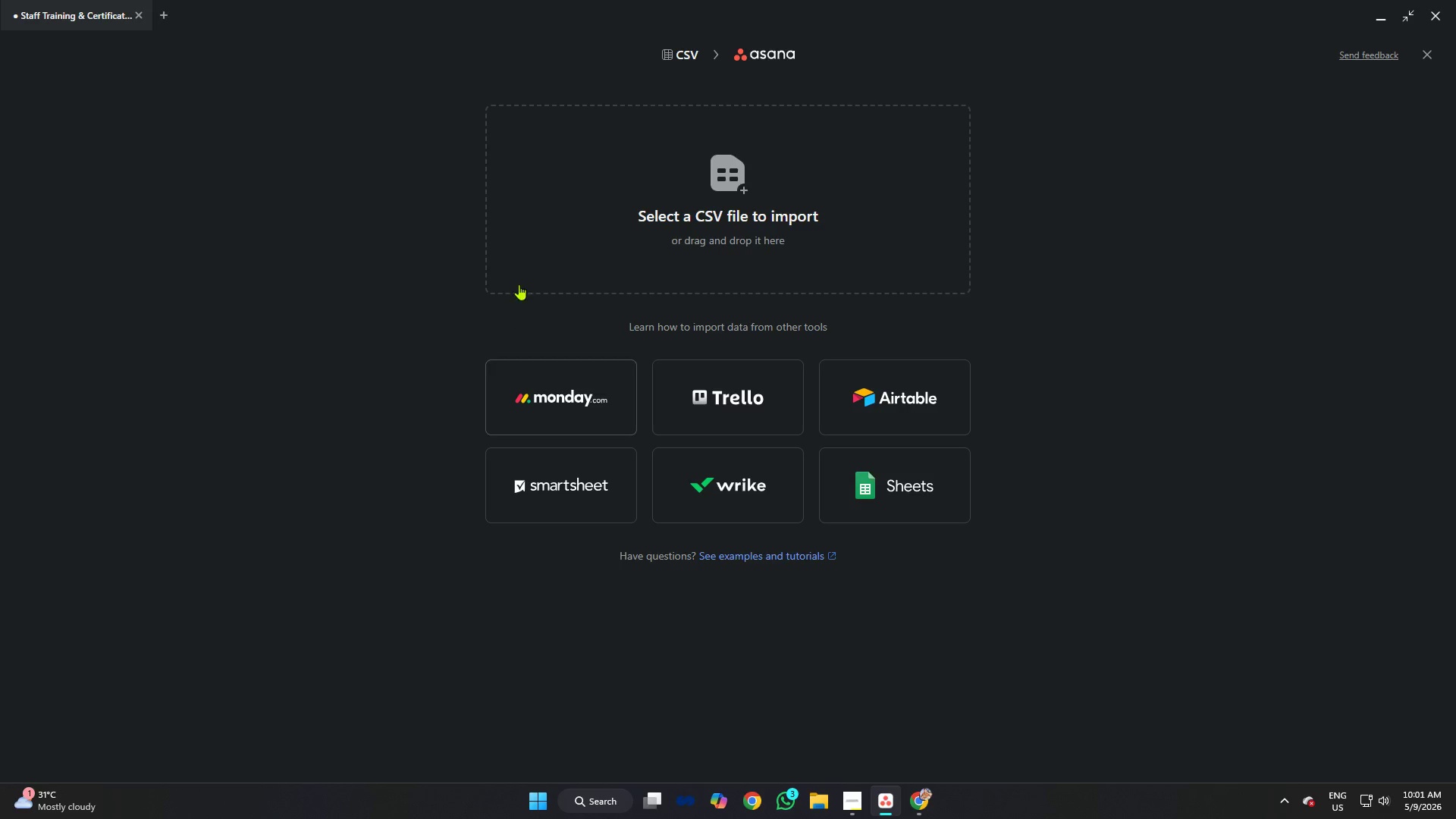 
left_click([618, 209])
 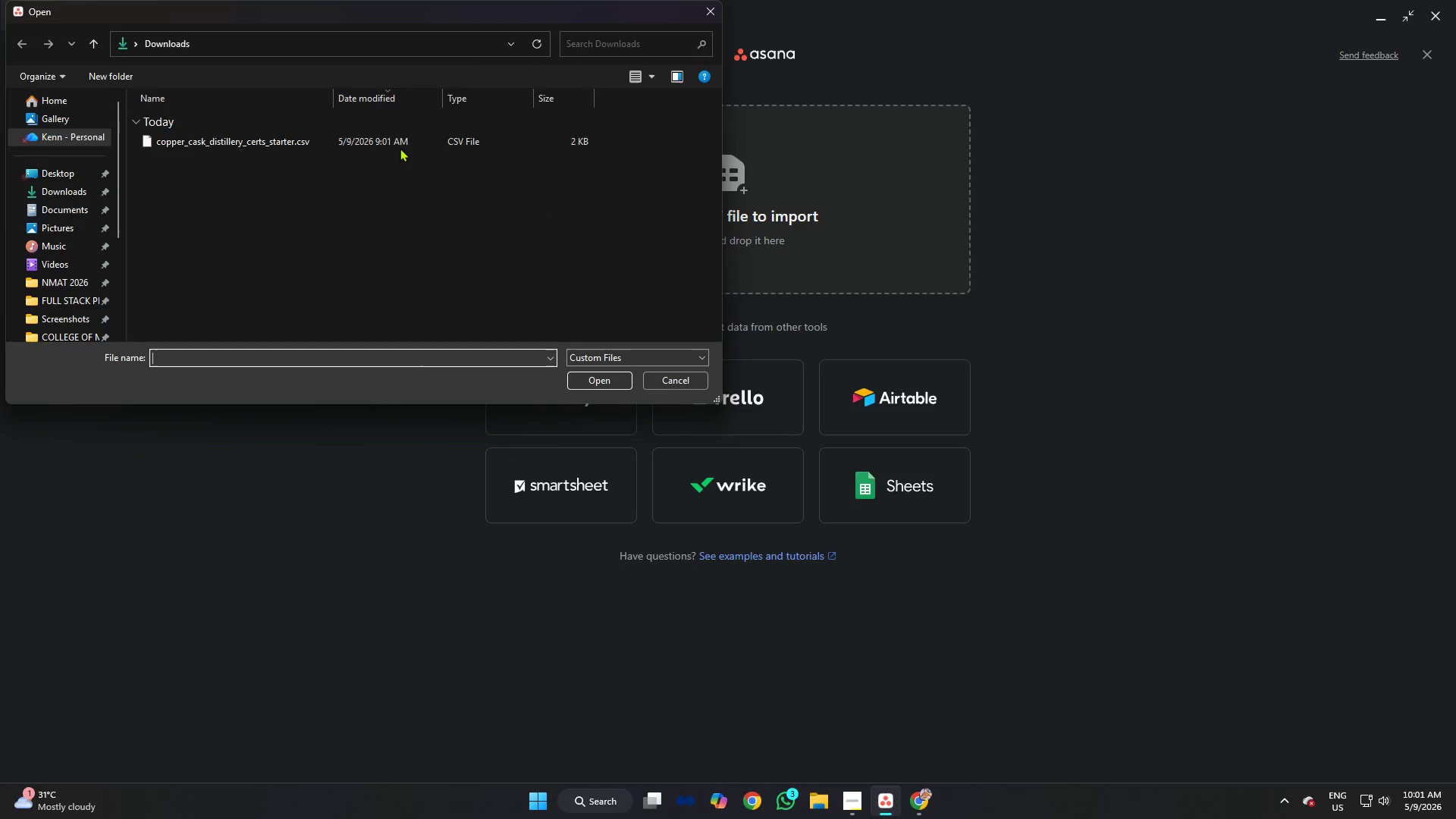 
left_click([393, 136])
 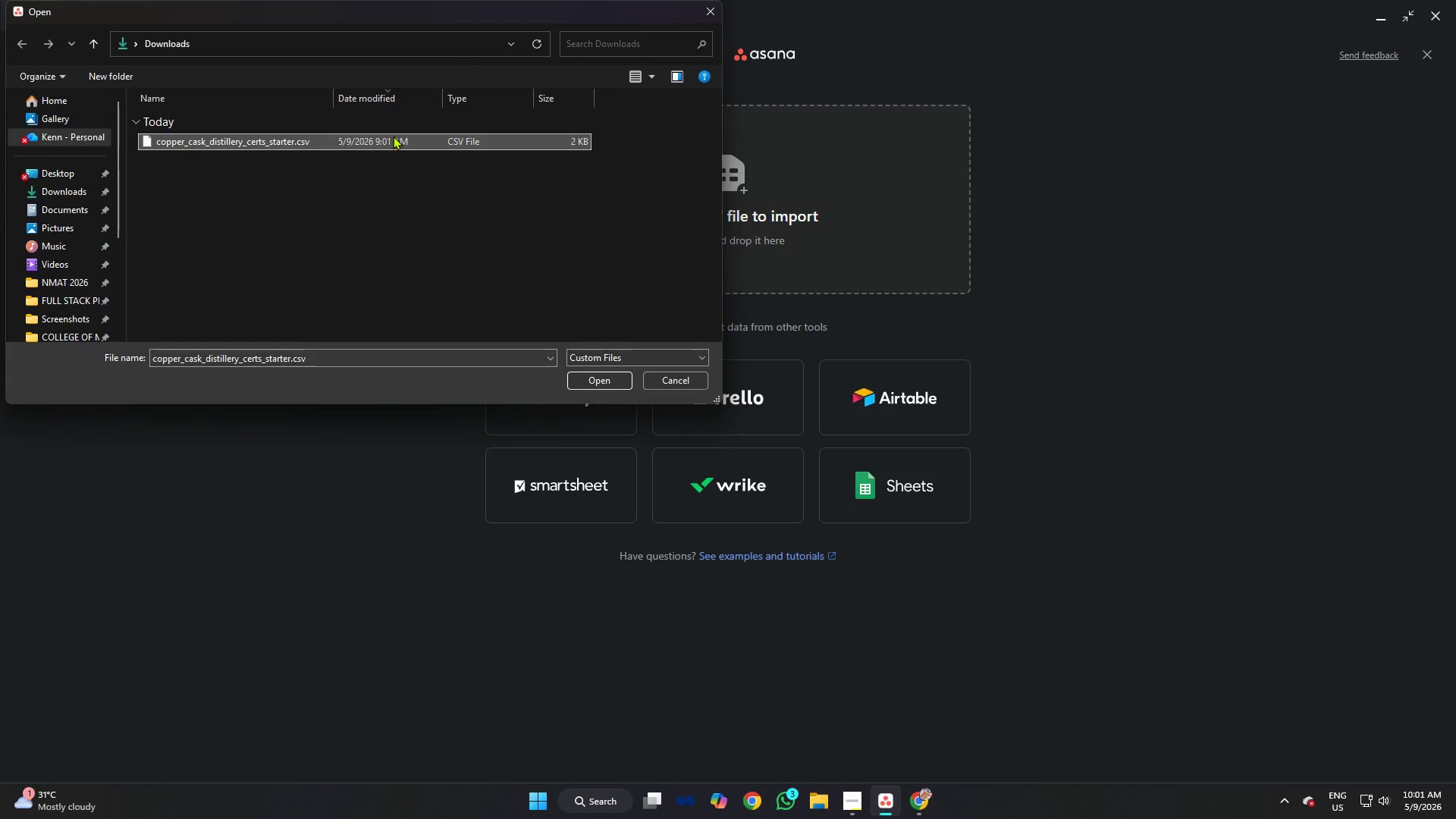 
key(Enter)
 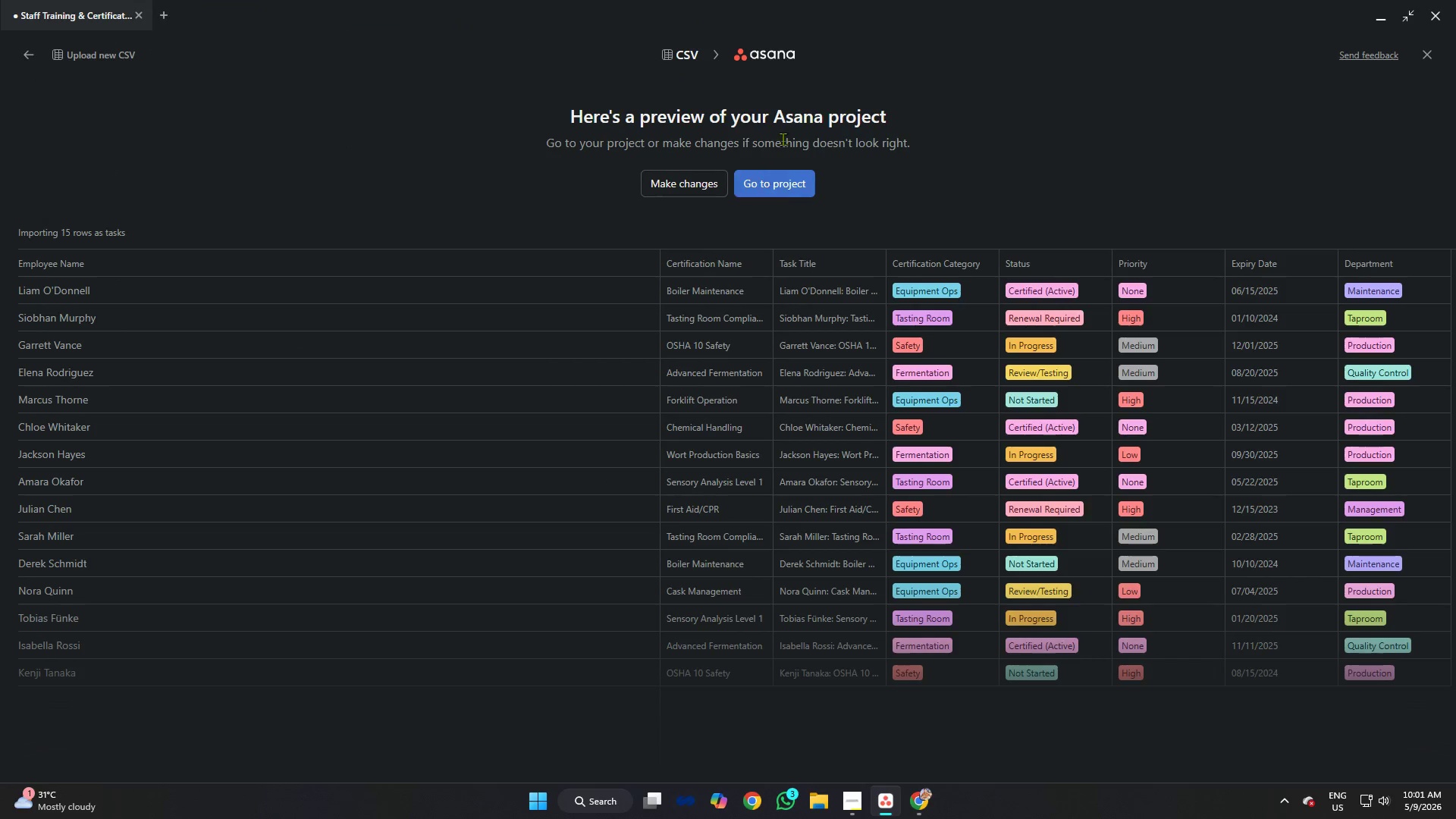 
left_click([777, 188])
 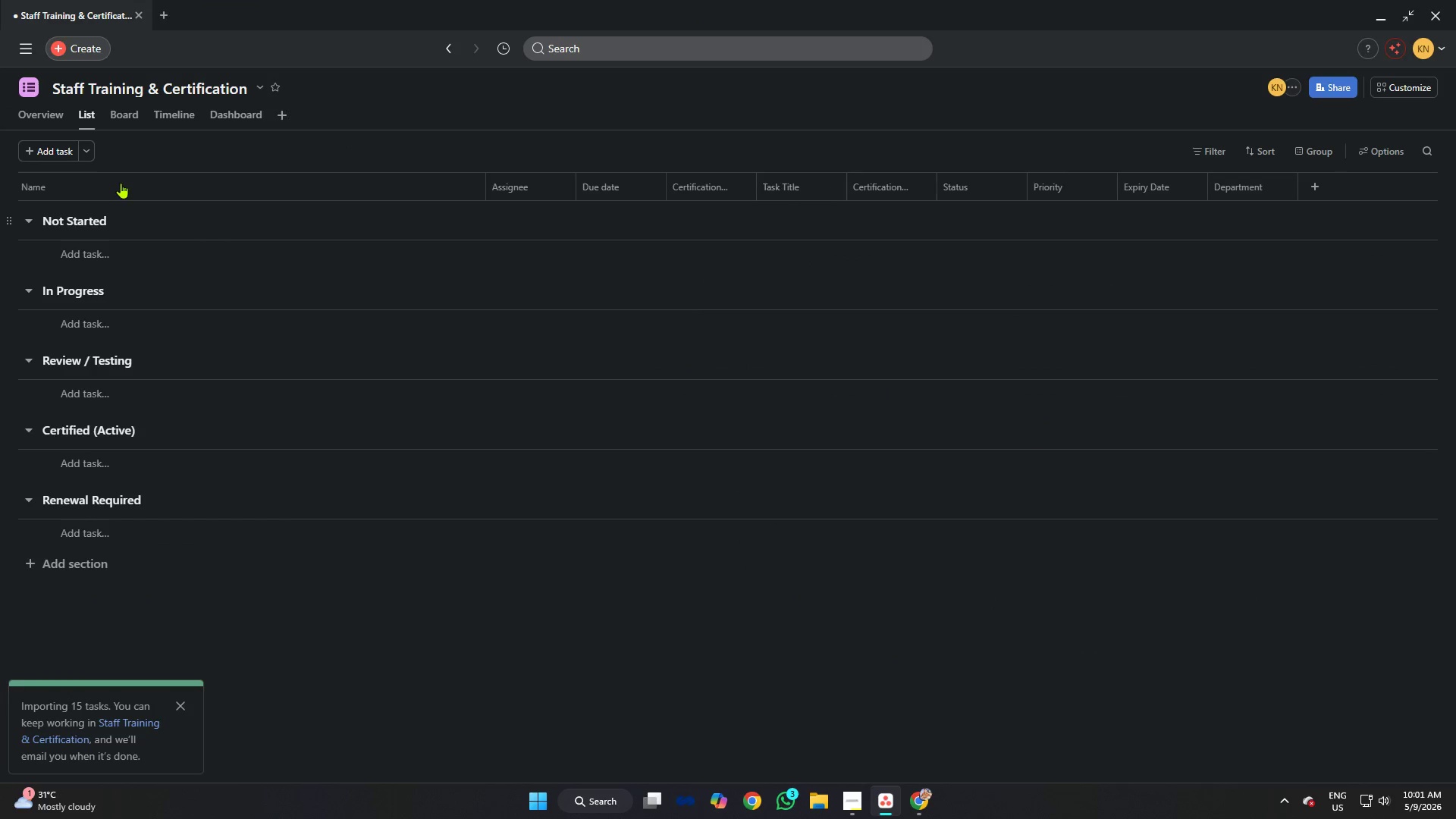 
left_click([127, 120])
 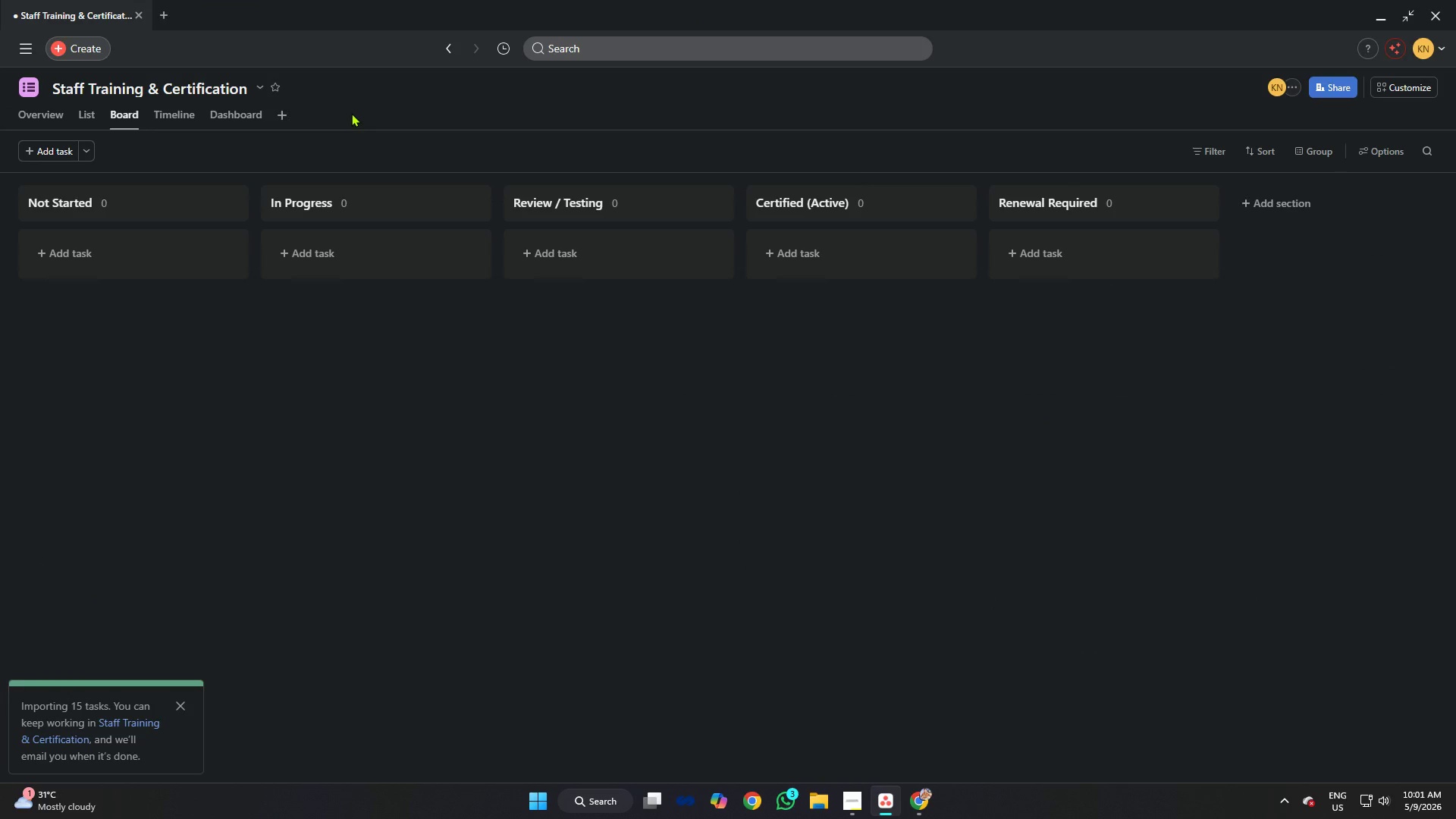 
wait(8.25)
 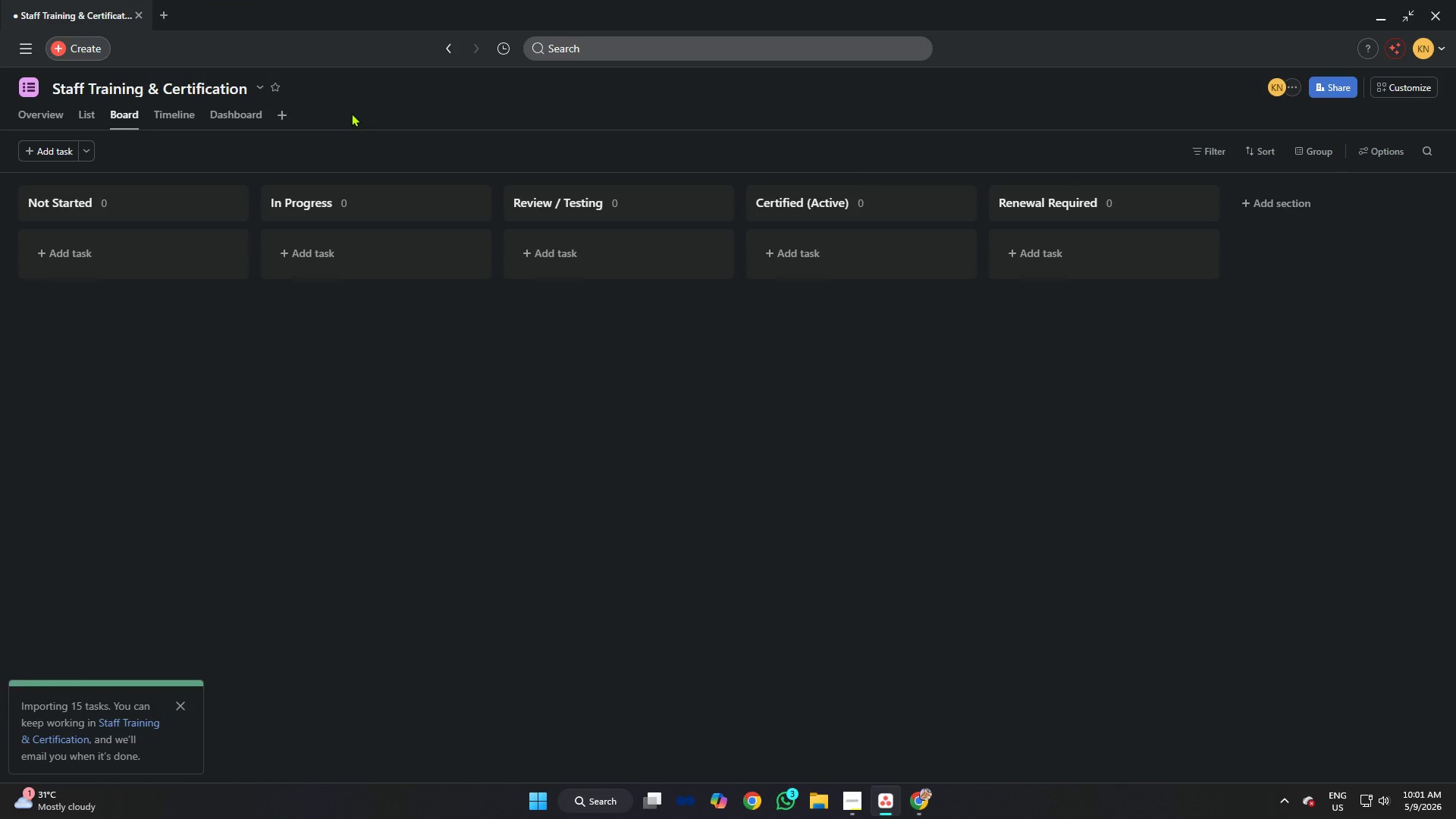 
scroll: coordinate [147, 396], scroll_direction: down, amount: 31.0
 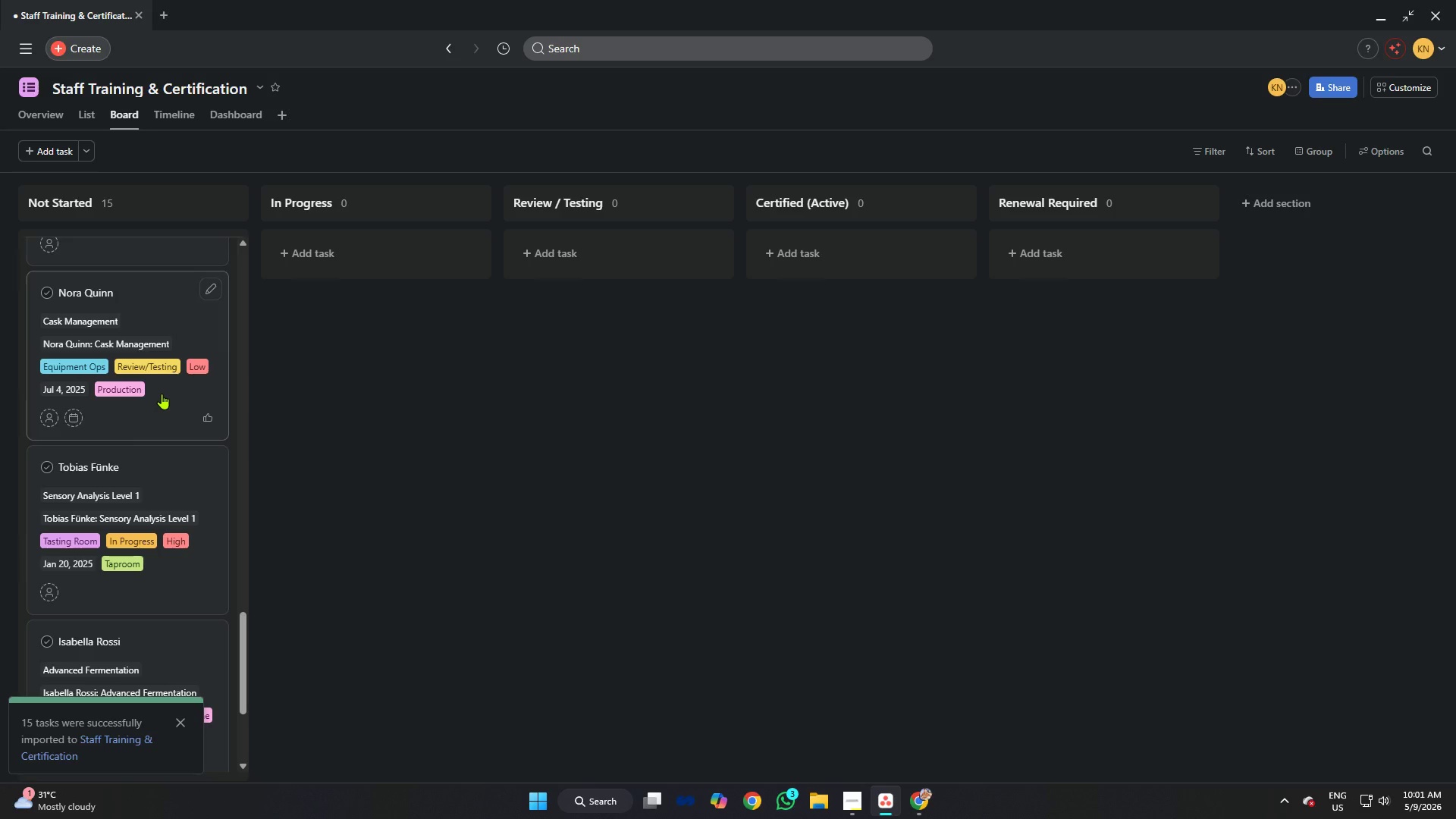 
scroll: coordinate [162, 394], scroll_direction: up, amount: 31.0
 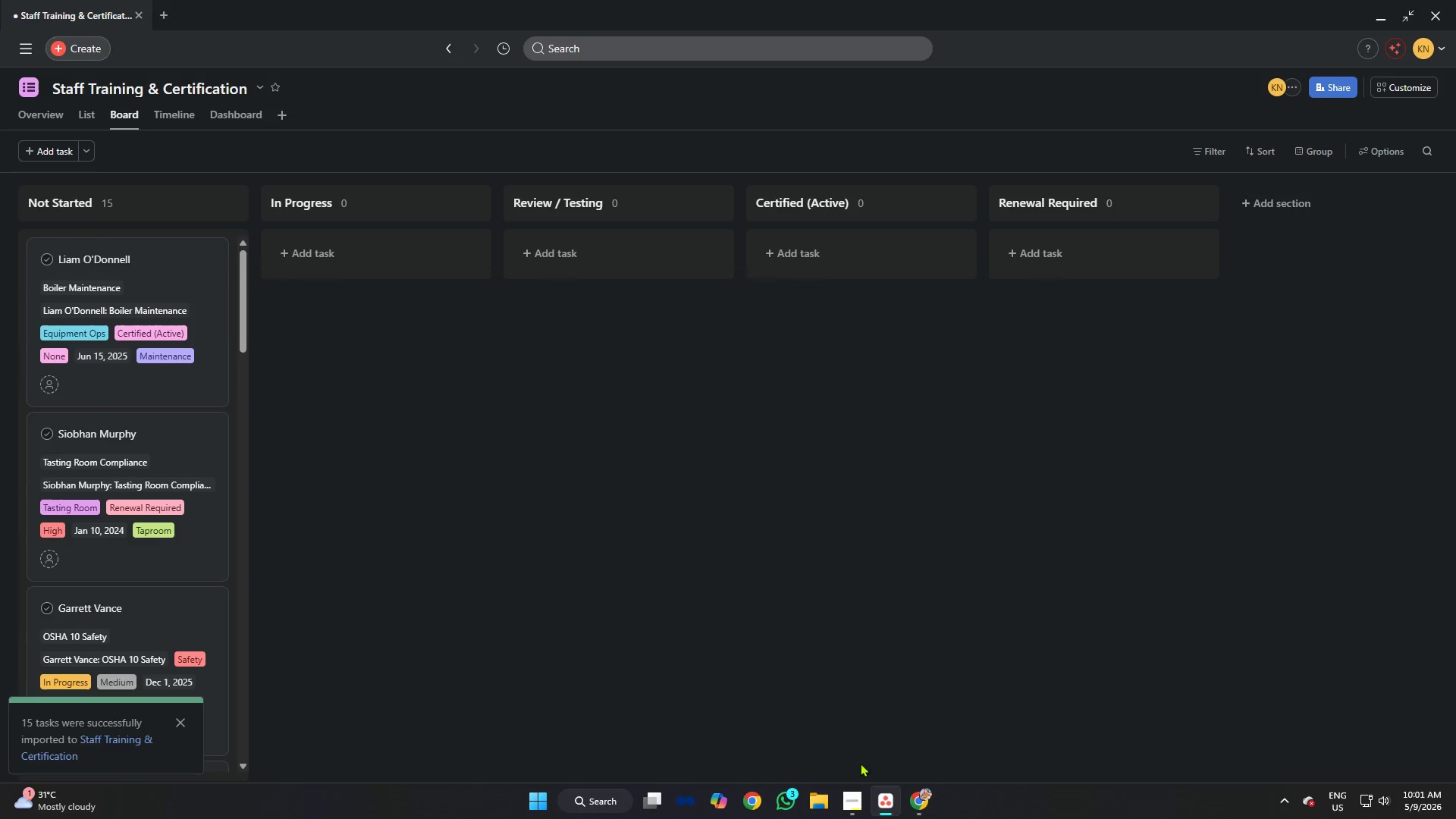 
mouse_move([907, 776])
 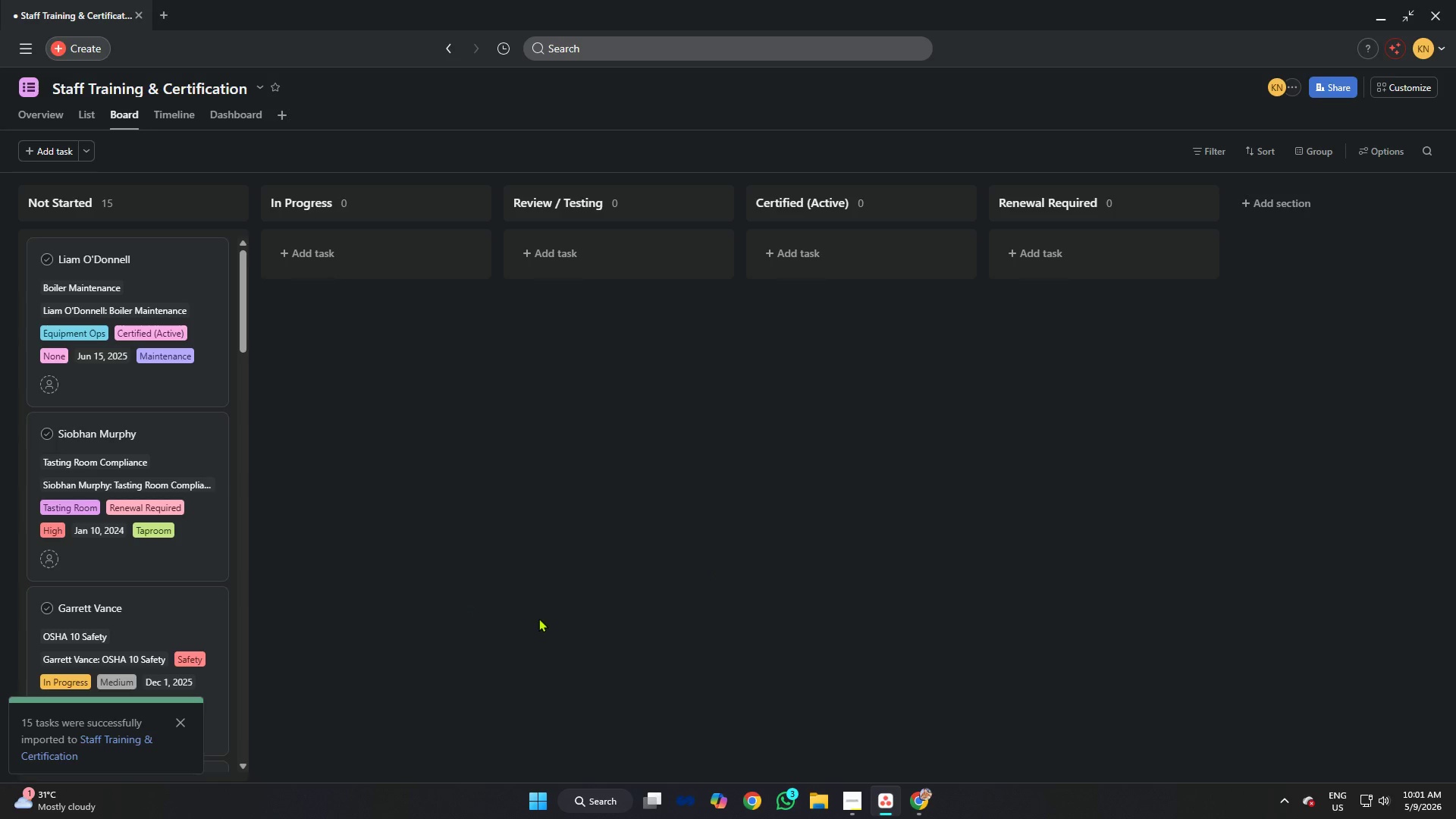 
wait(11.47)
 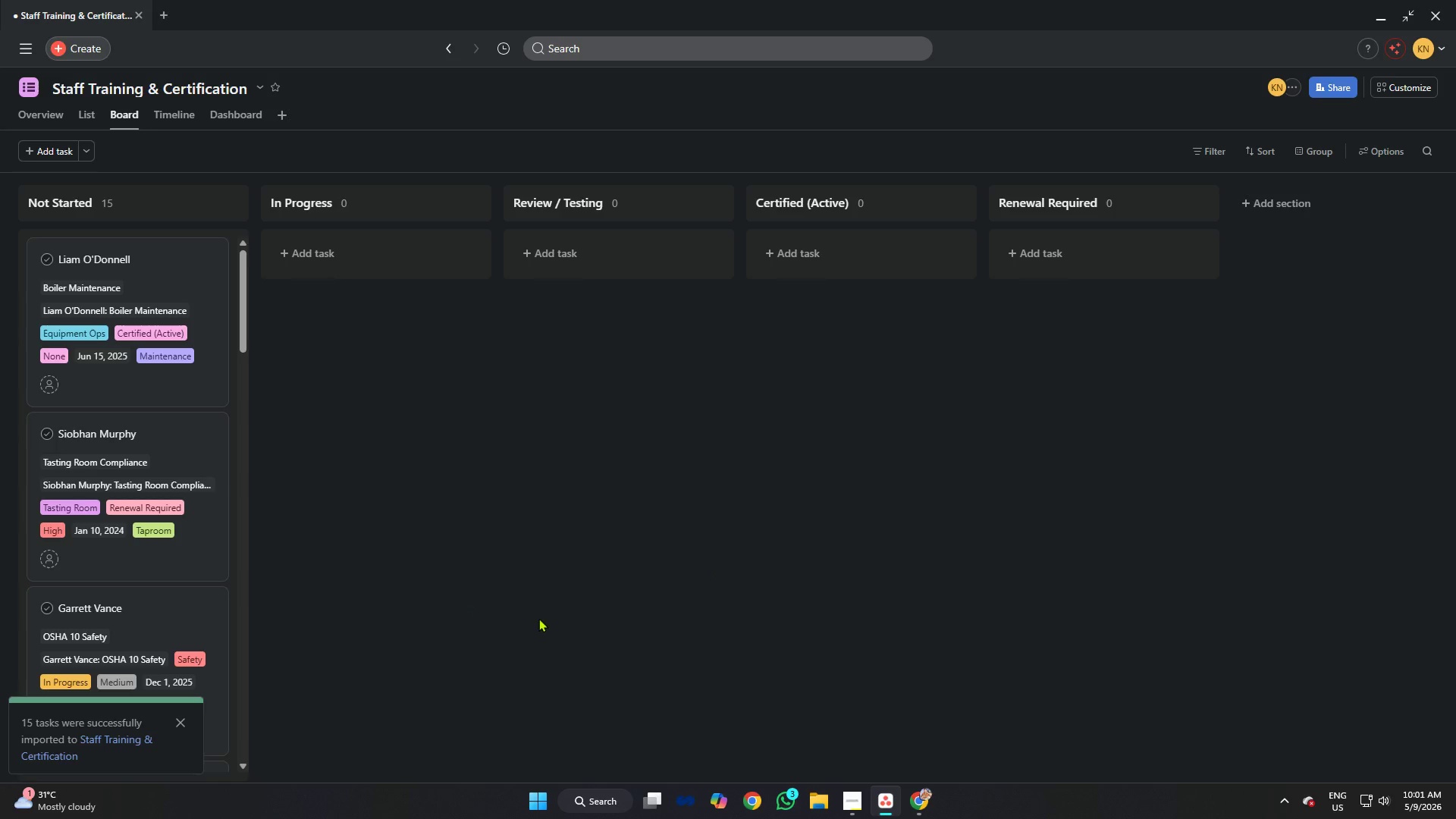 
left_click([852, 800])